 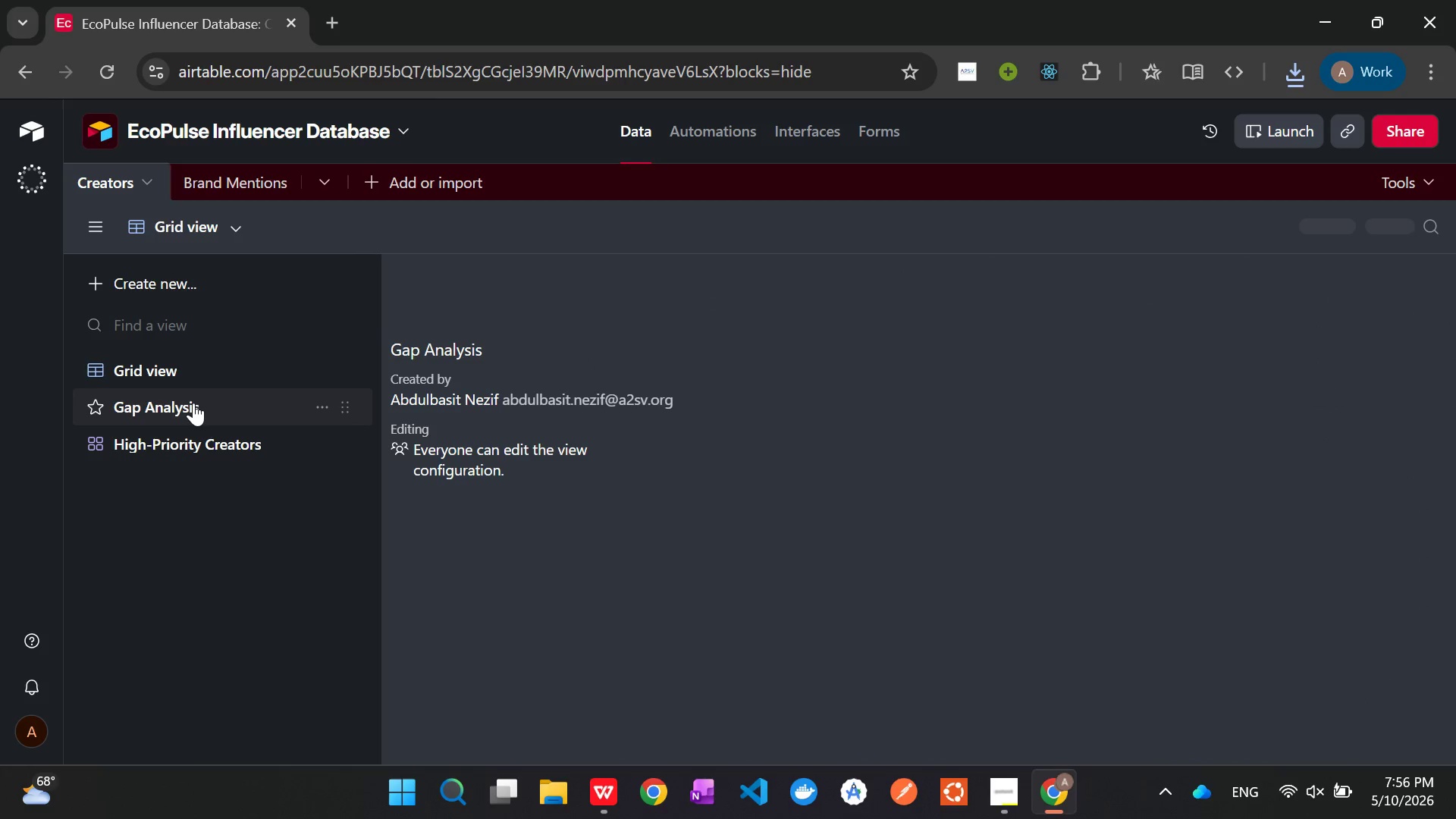 
scroll: coordinate [951, 496], scroll_direction: up, amount: 10.0
 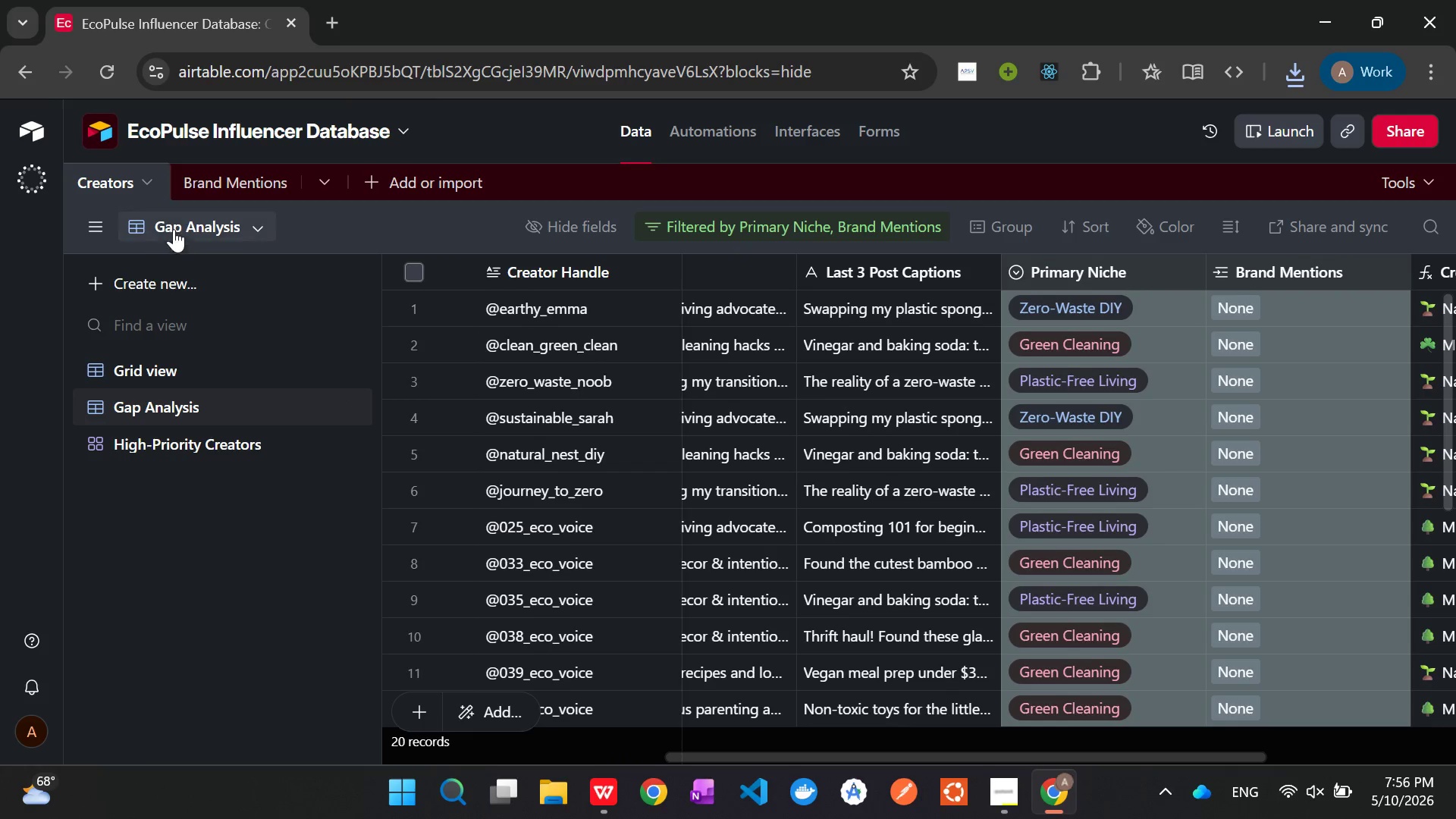 
left_click([158, 222])
 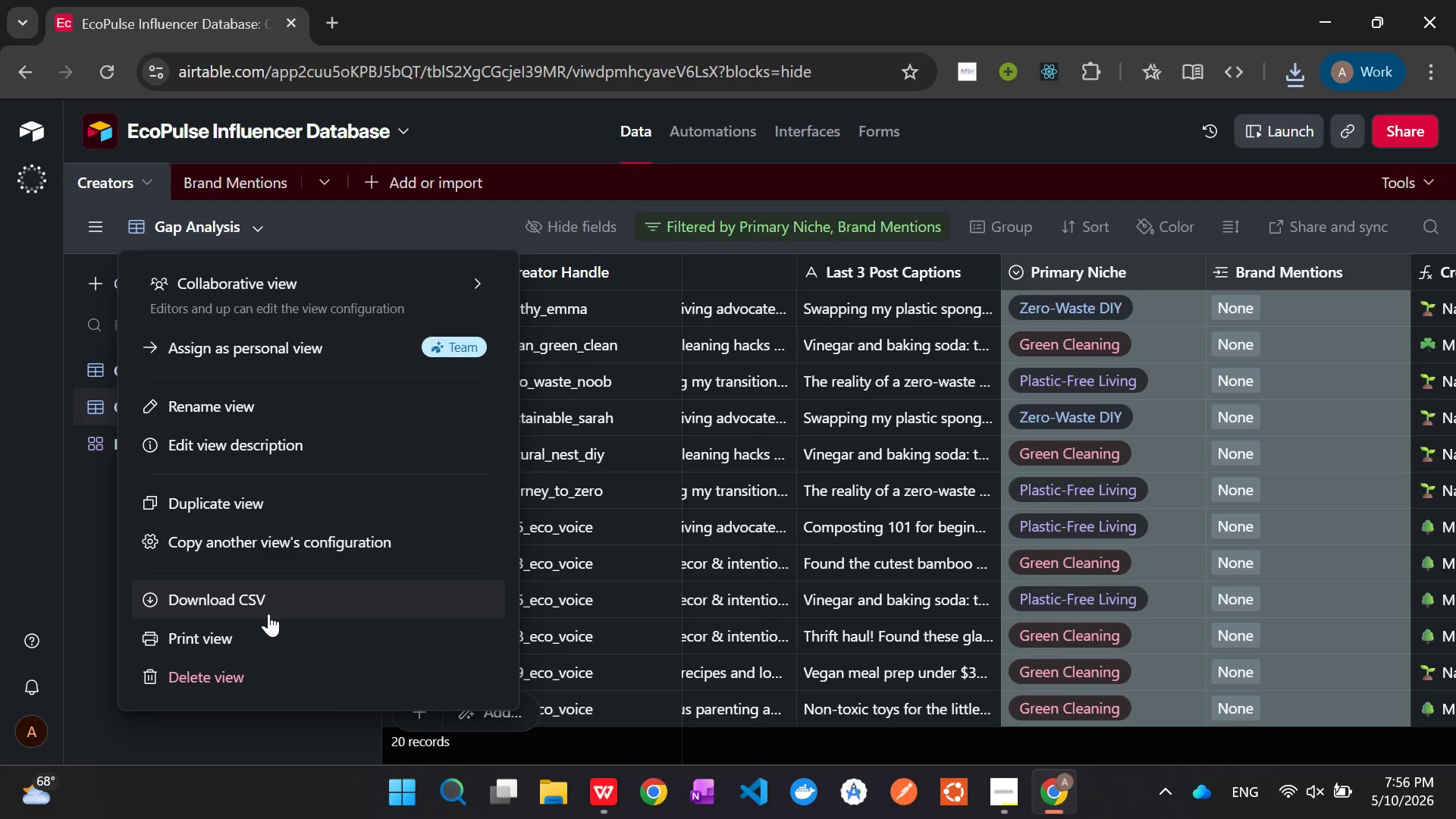 
left_click([268, 605])
 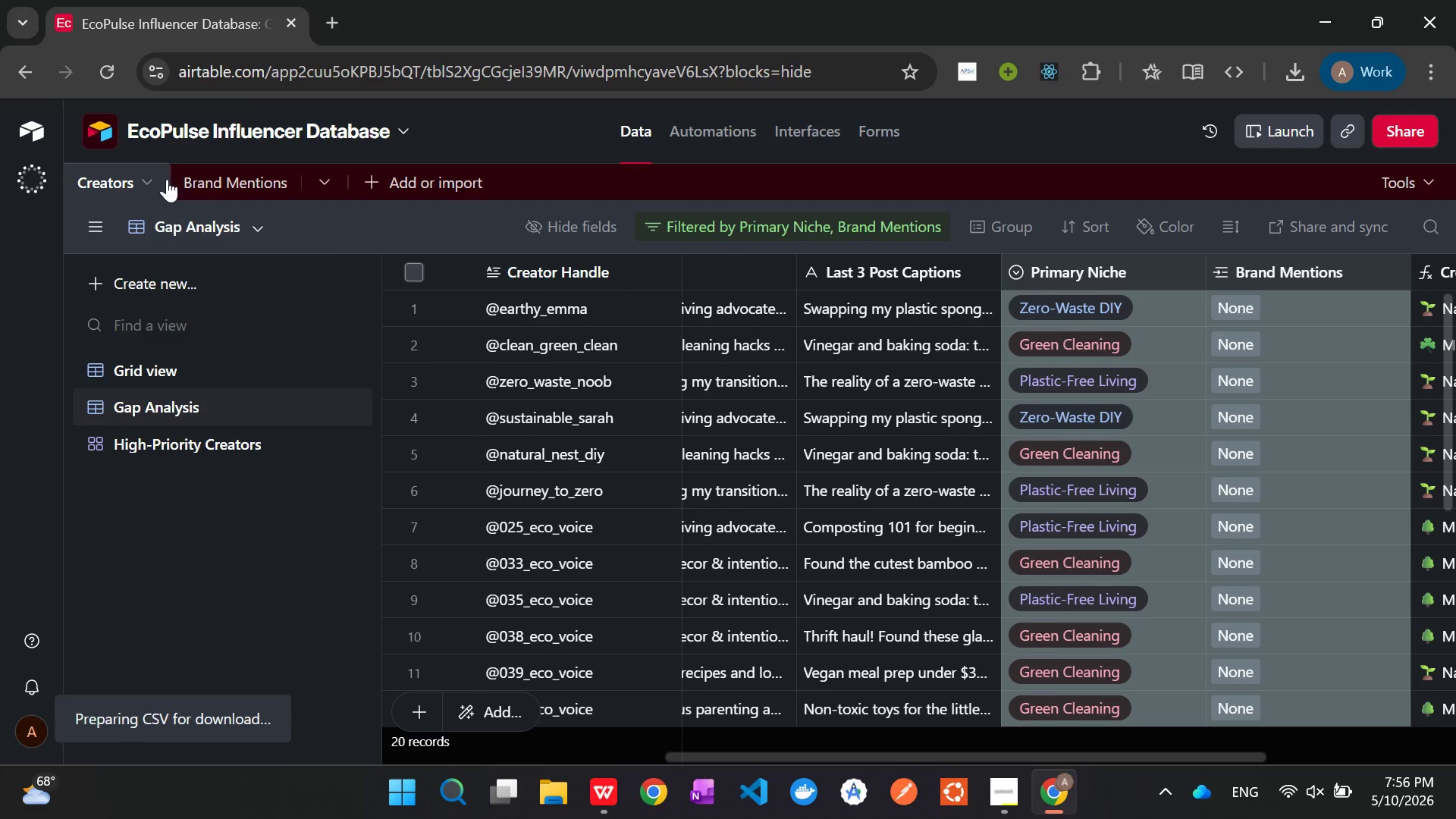 
left_click([151, 224])
 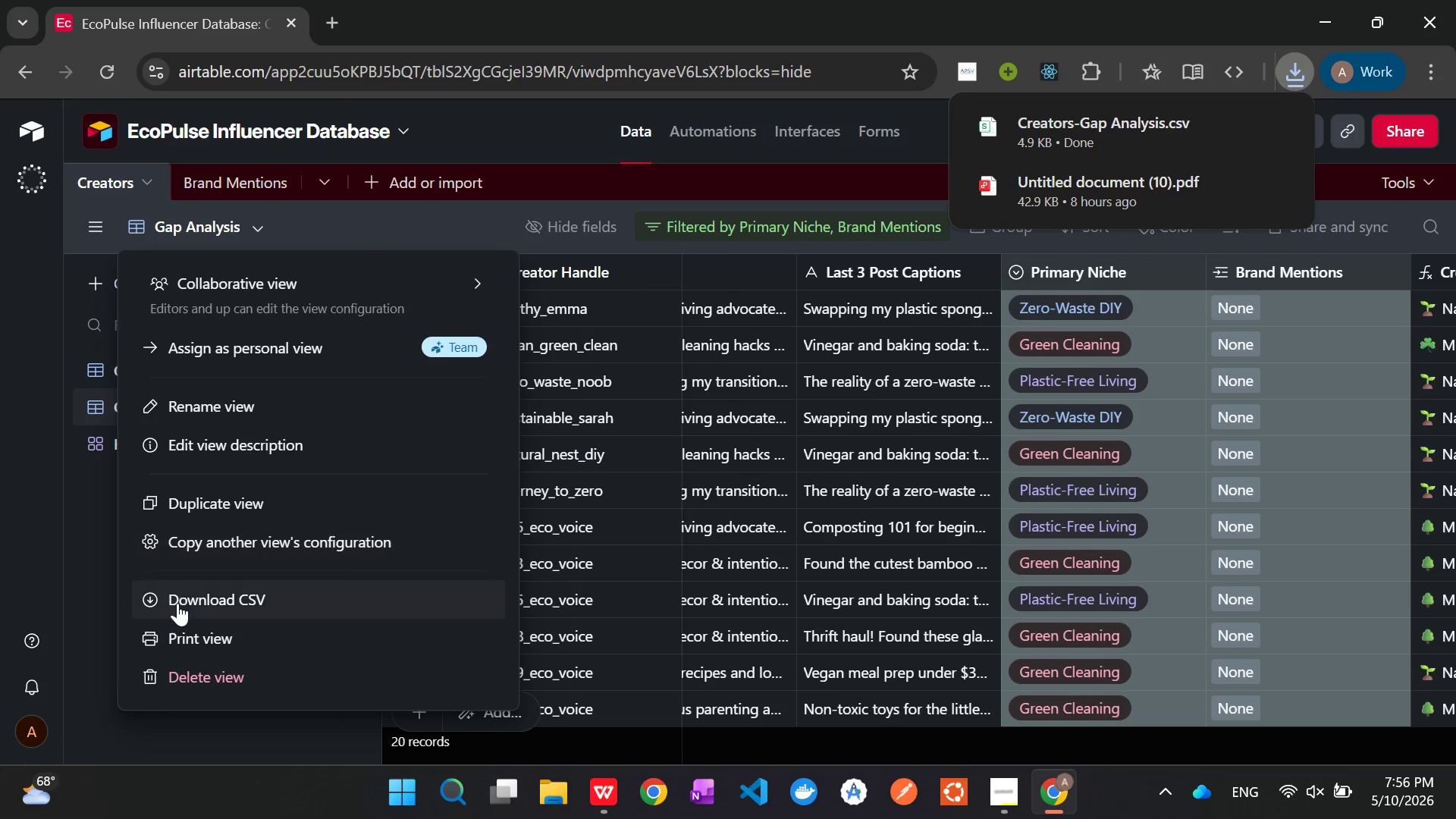 
left_click([187, 642])
 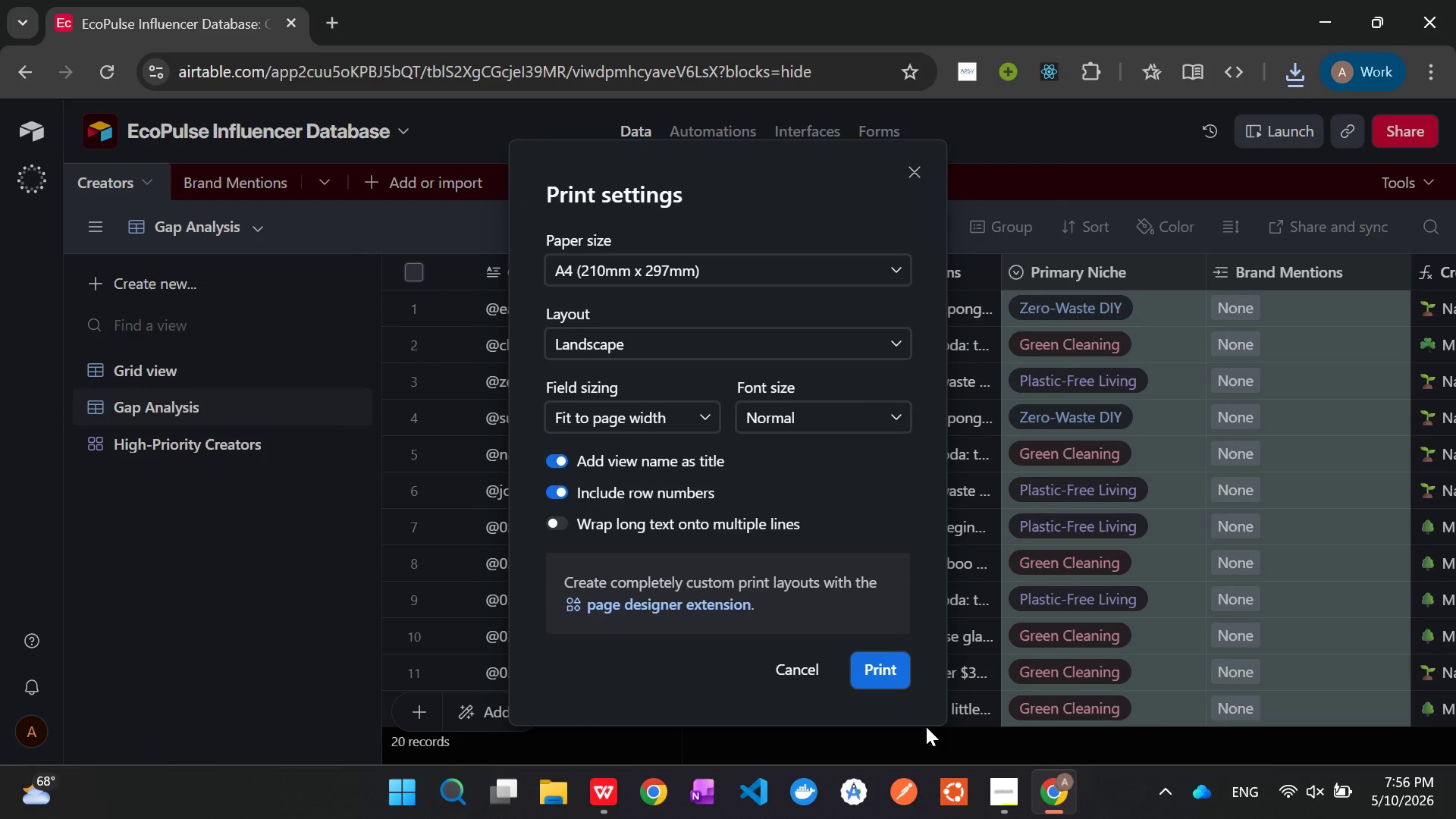 
left_click([871, 660])